 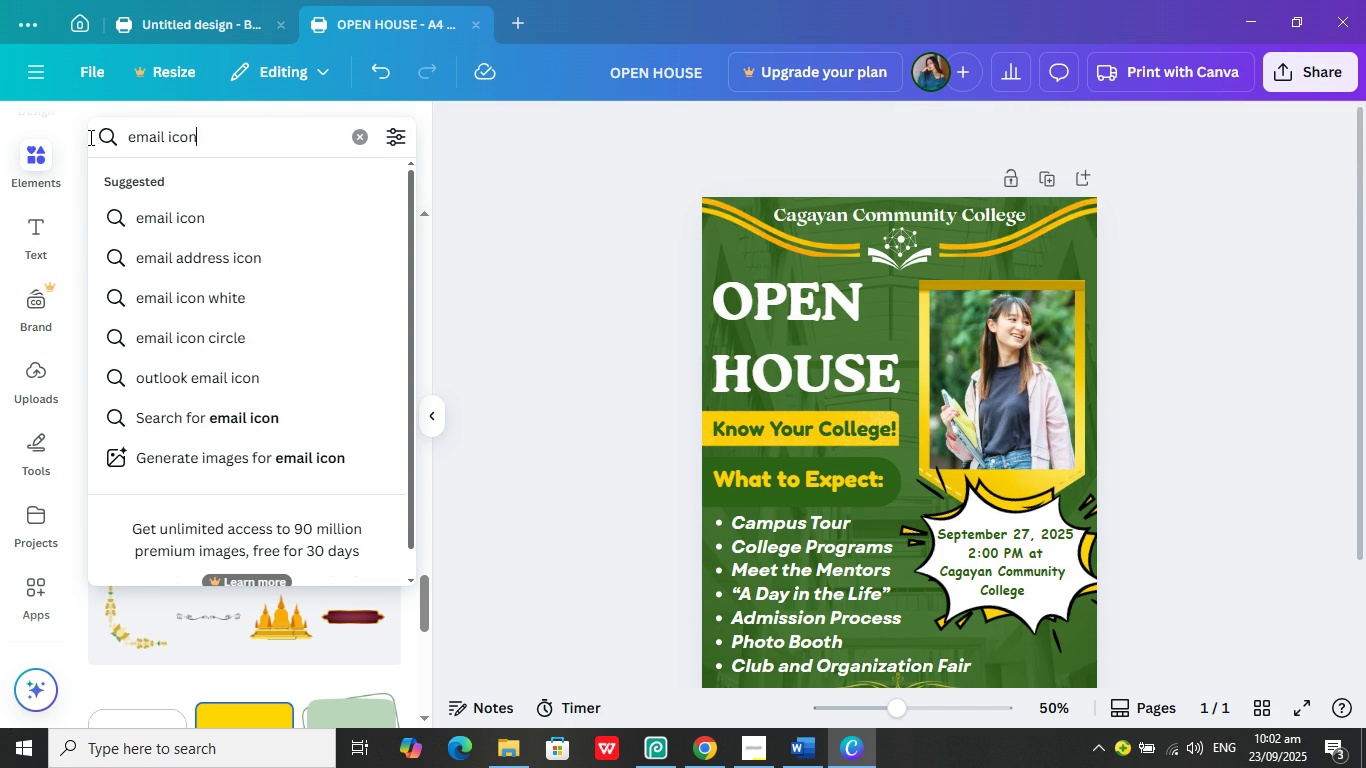 
key(Enter)
 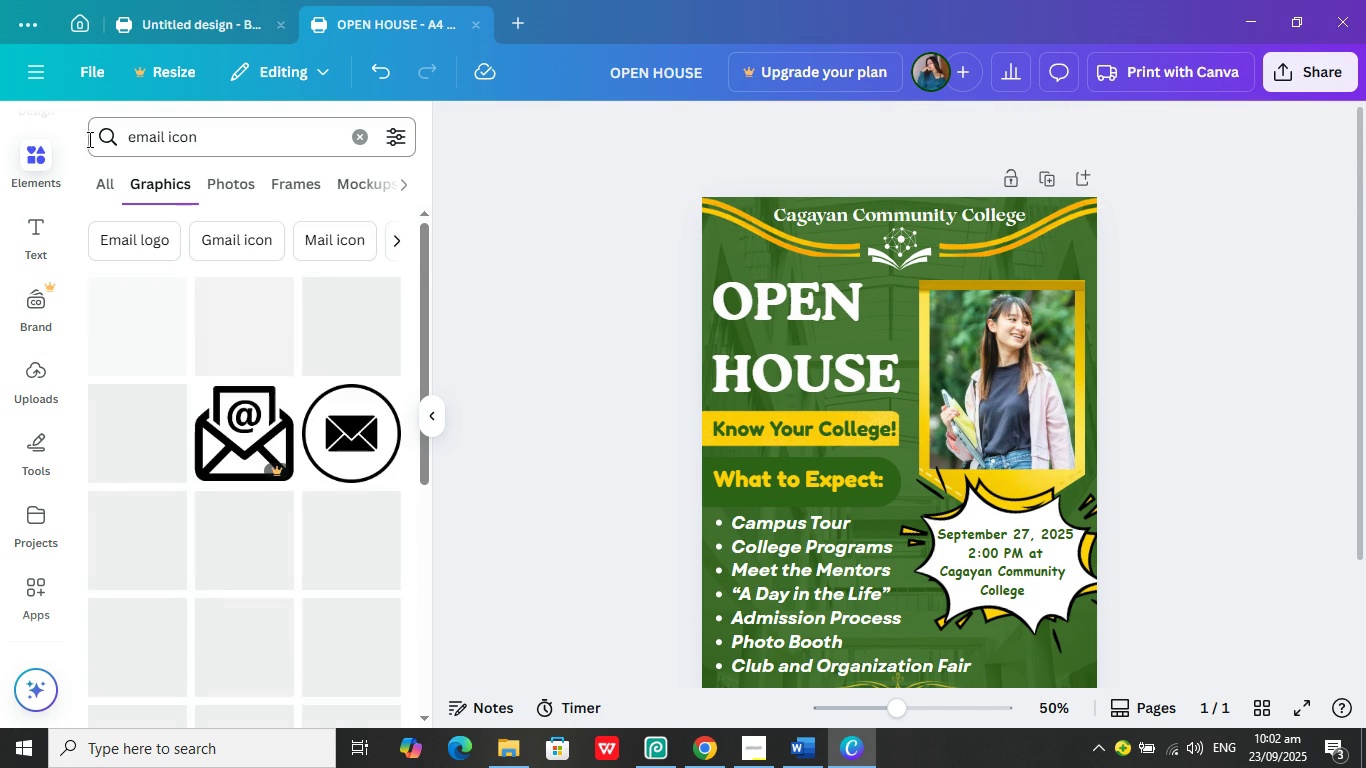 
scroll: coordinate [239, 226], scroll_direction: down, amount: 1.0
 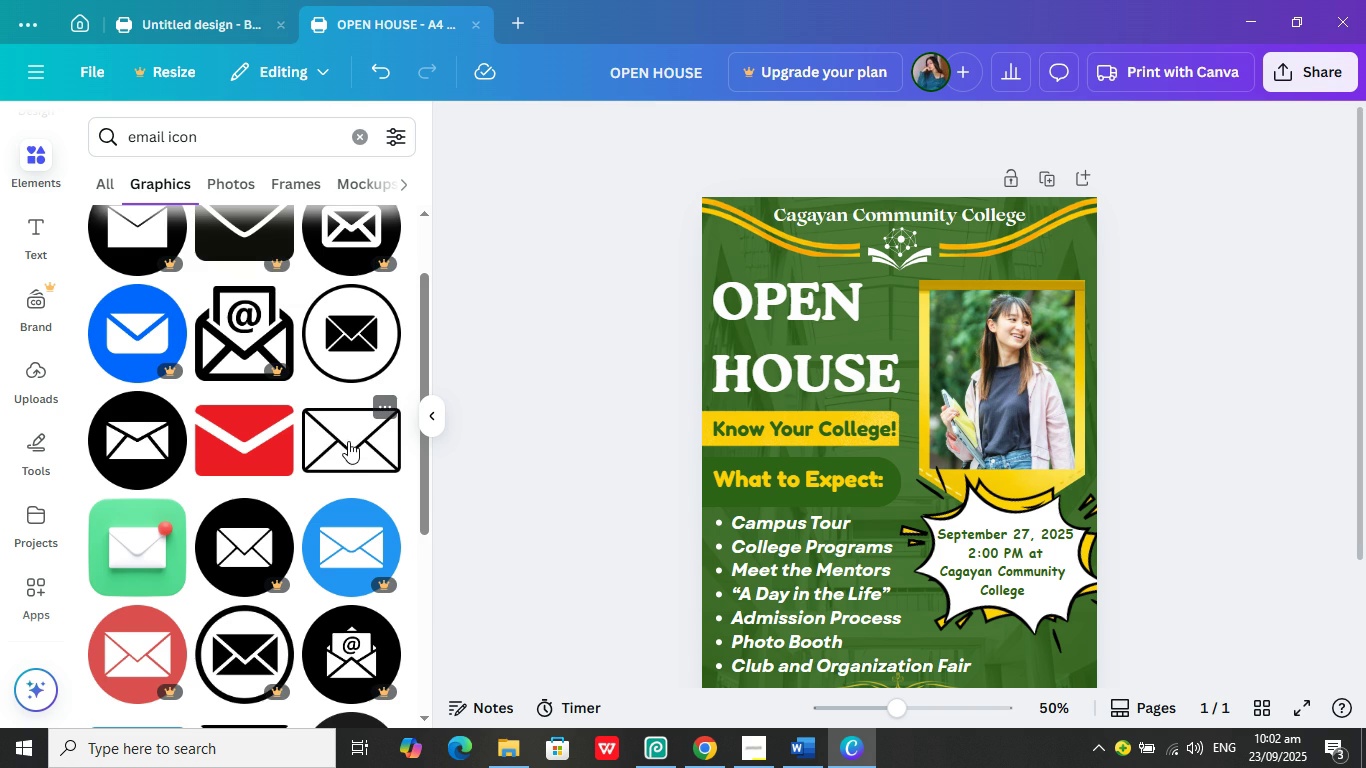 
scroll: coordinate [348, 441], scroll_direction: up, amount: 1.0
 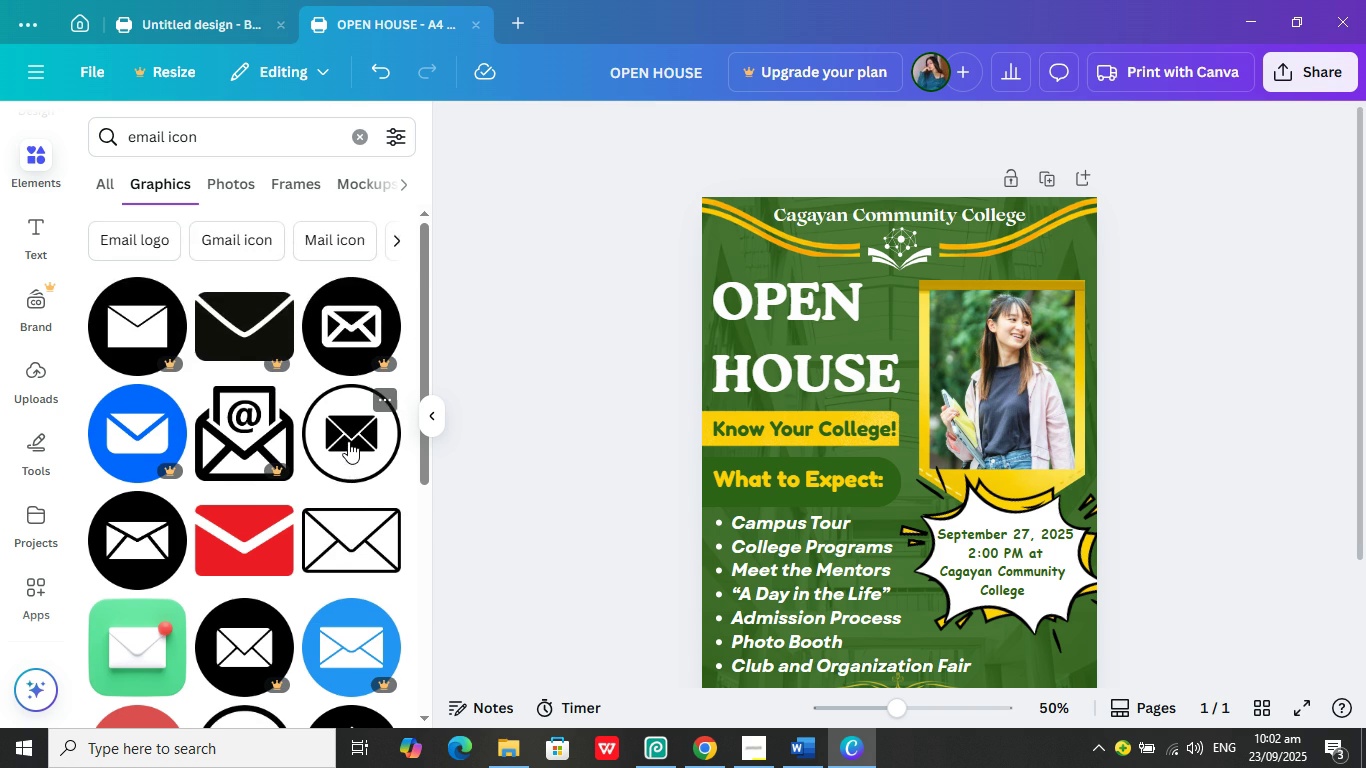 
scroll: coordinate [348, 367], scroll_direction: down, amount: 4.0
 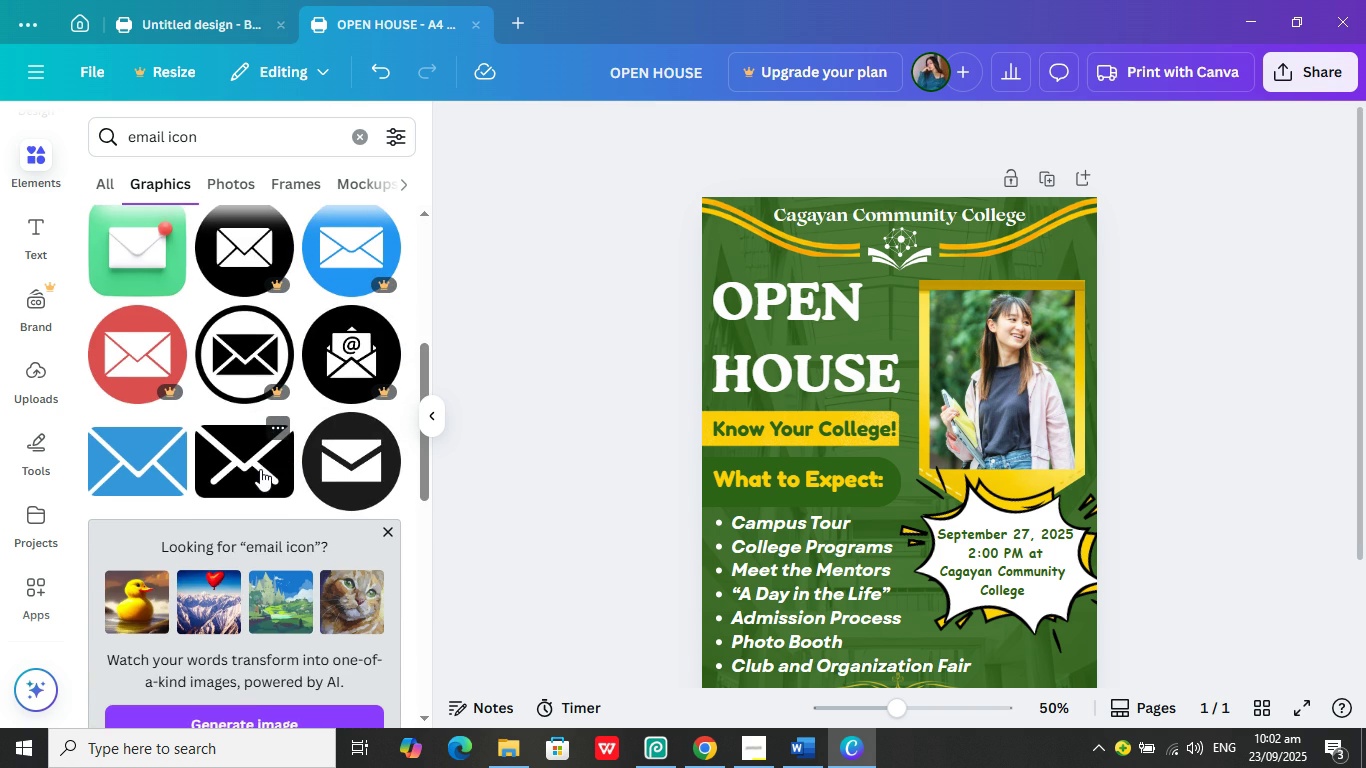 
left_click([260, 469])
 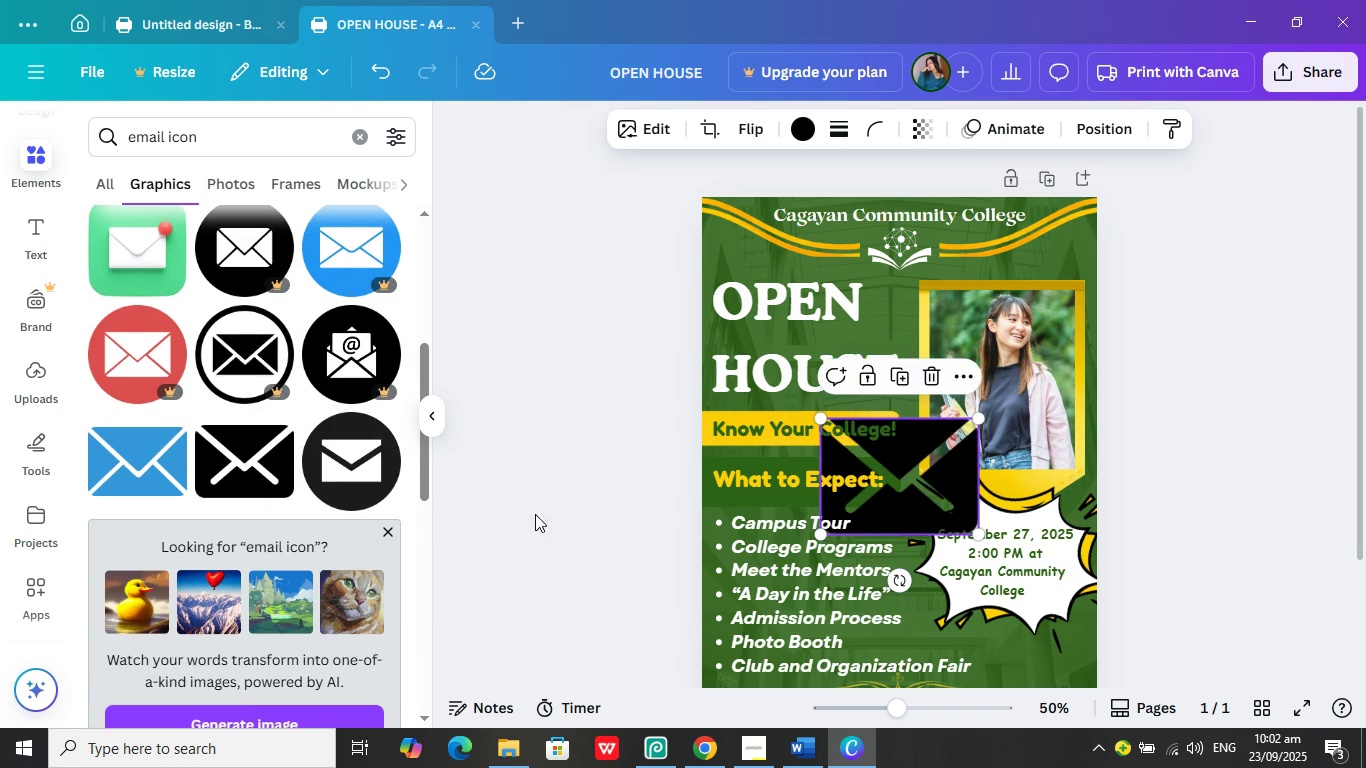 
scroll: coordinate [563, 515], scroll_direction: down, amount: 2.0